 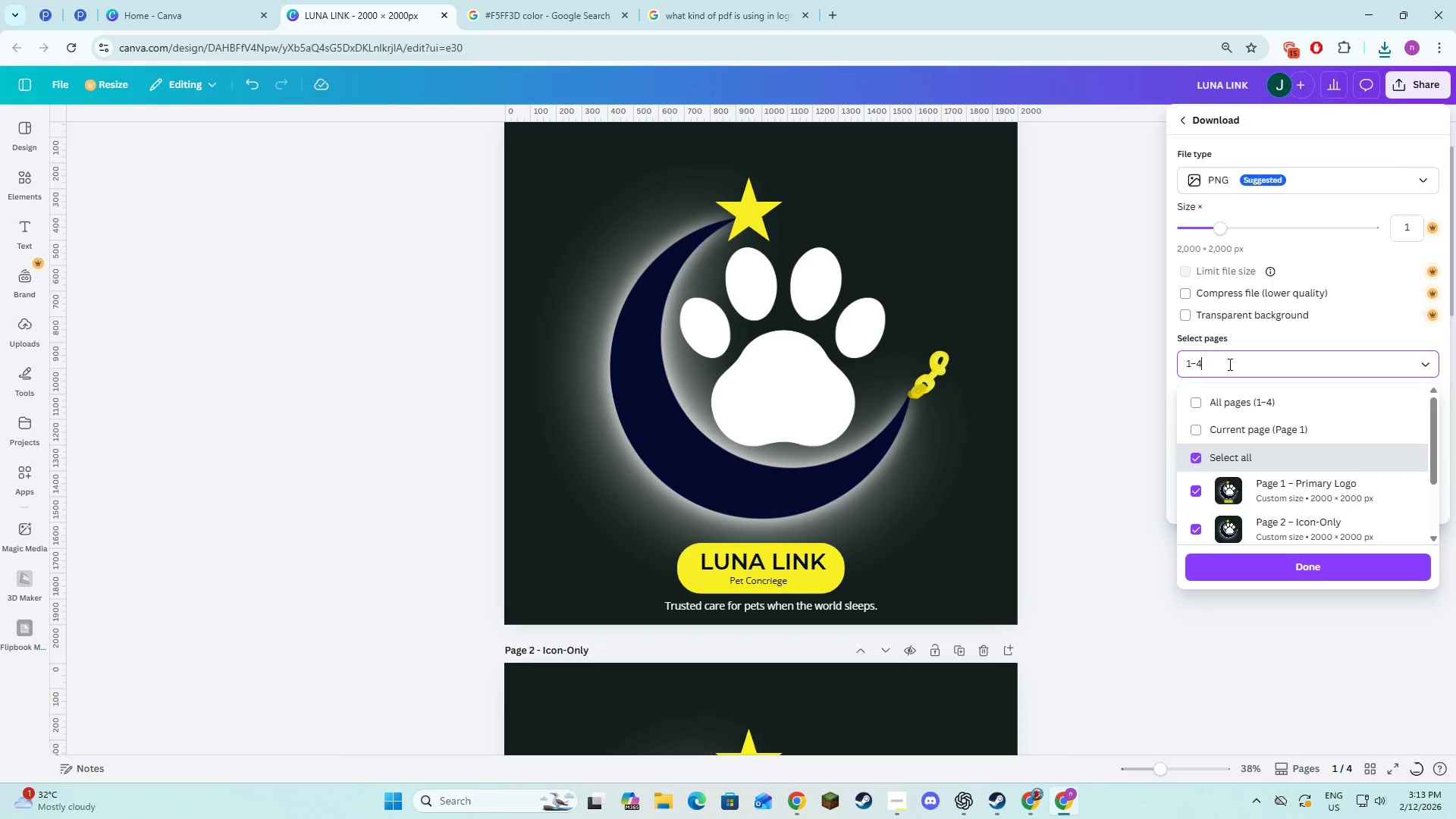 
scroll: coordinate [1228, 375], scroll_direction: down, amount: 3.0
 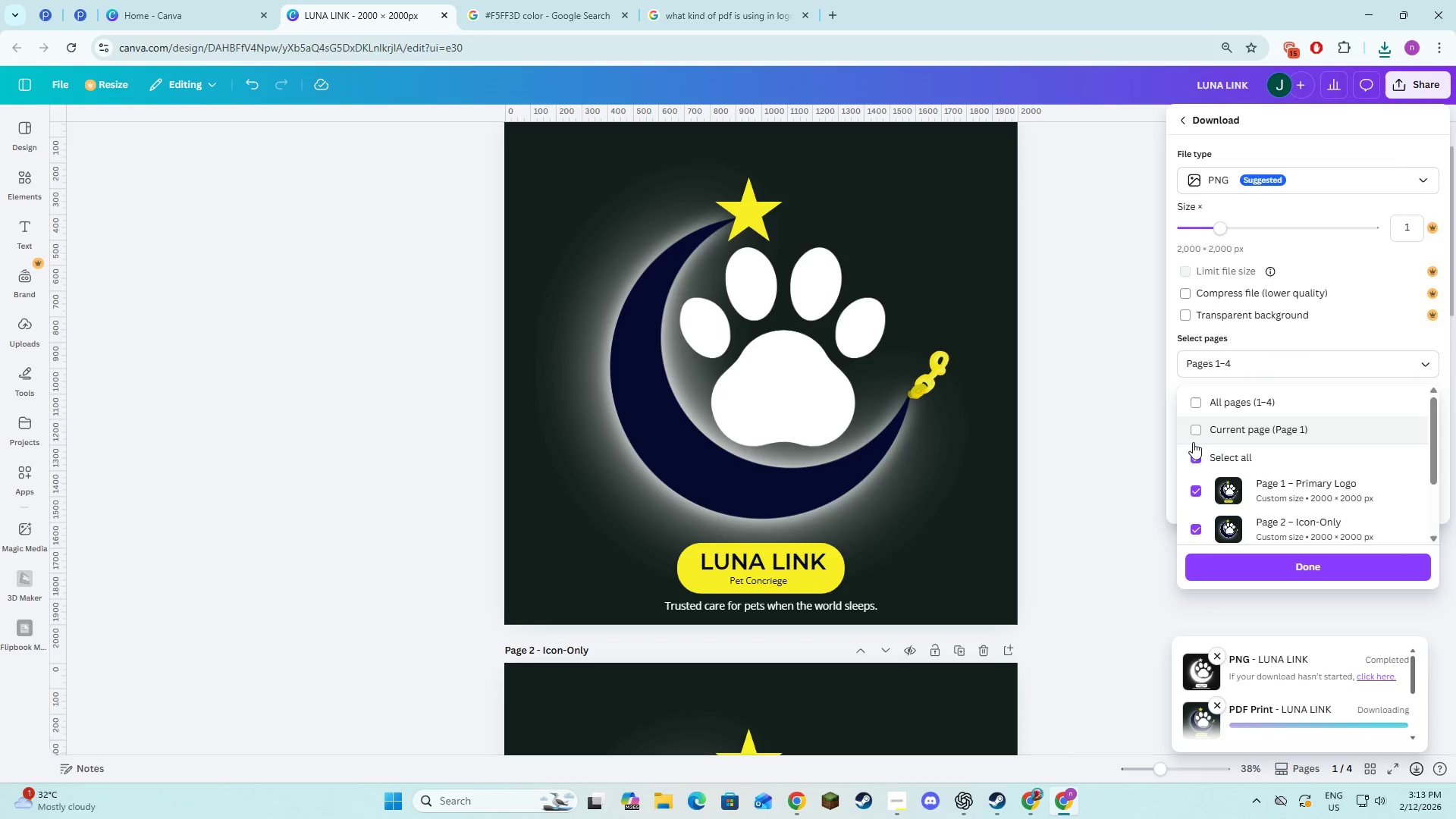 
left_click([1199, 456])
 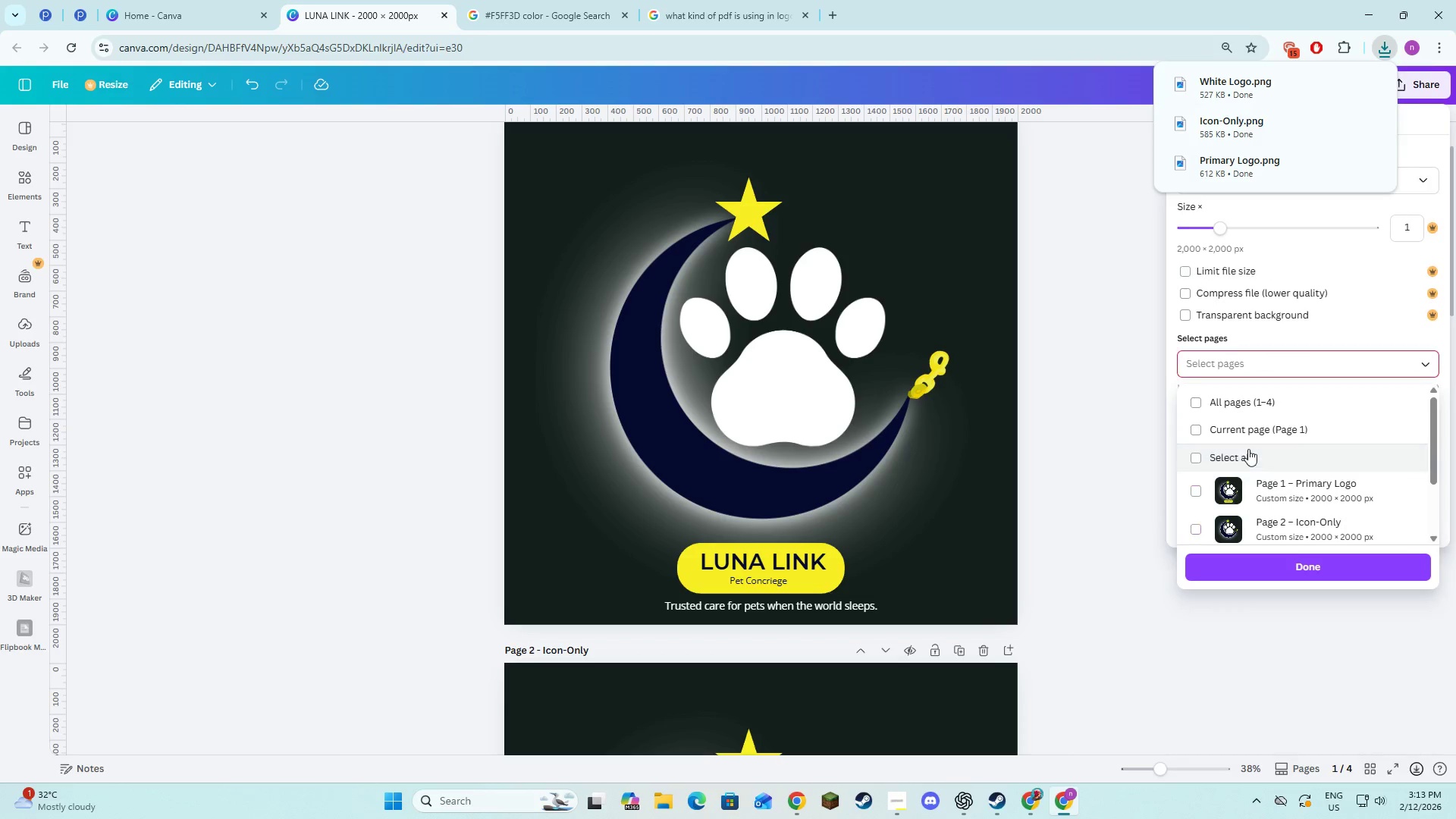 
scroll: coordinate [1248, 449], scroll_direction: down, amount: 4.0
 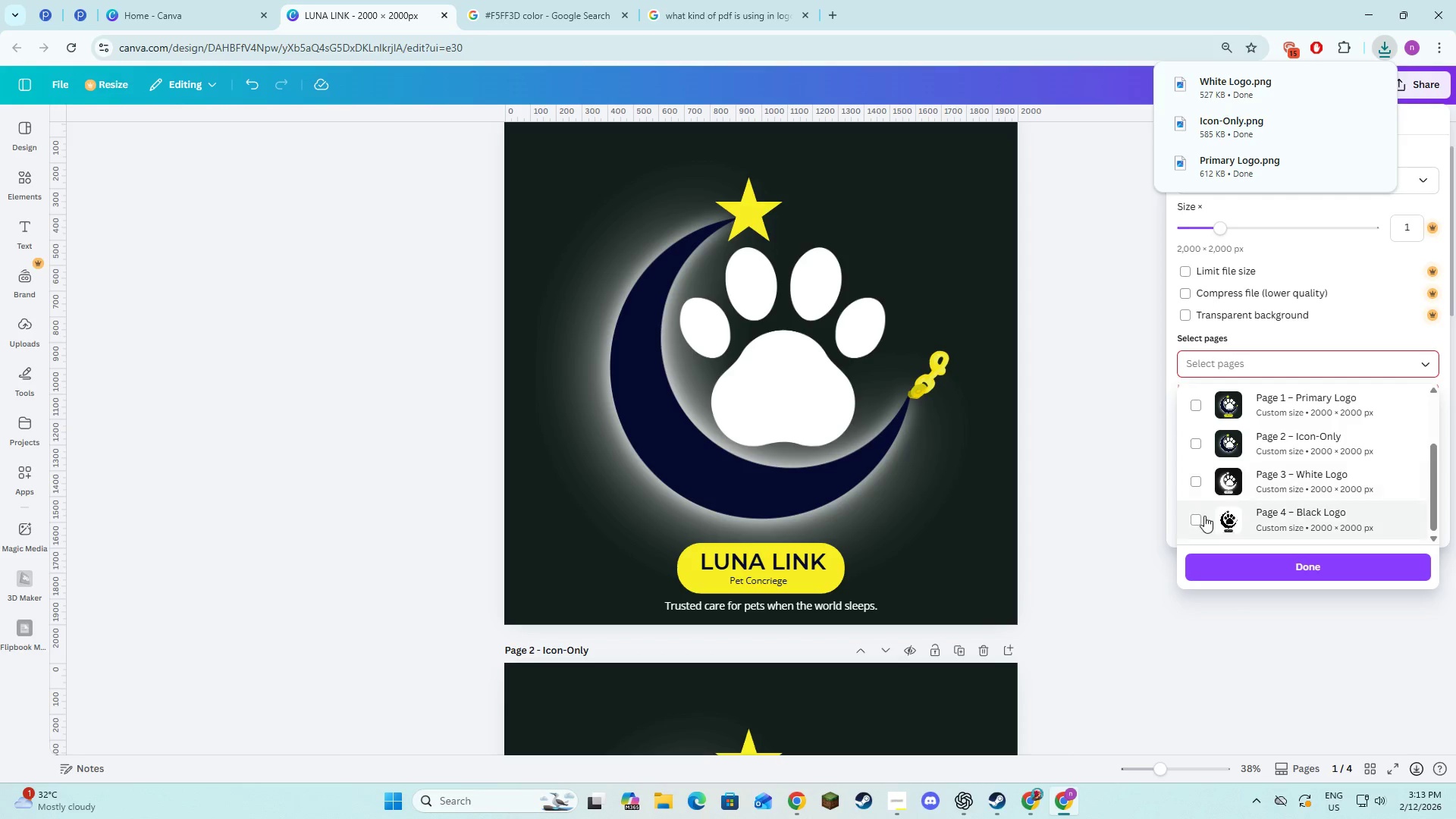 
left_click([1200, 516])
 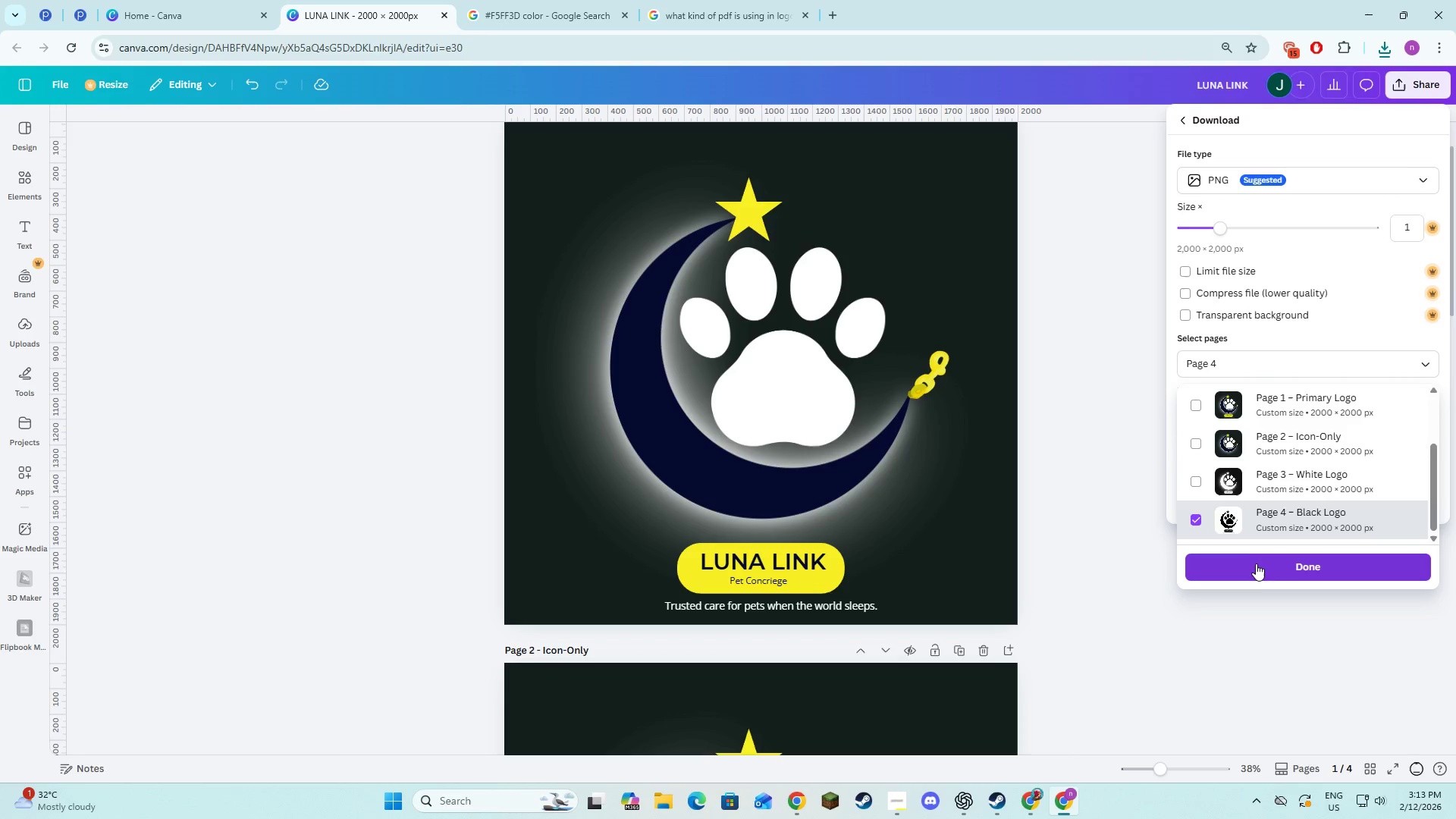 
left_click([1254, 570])
 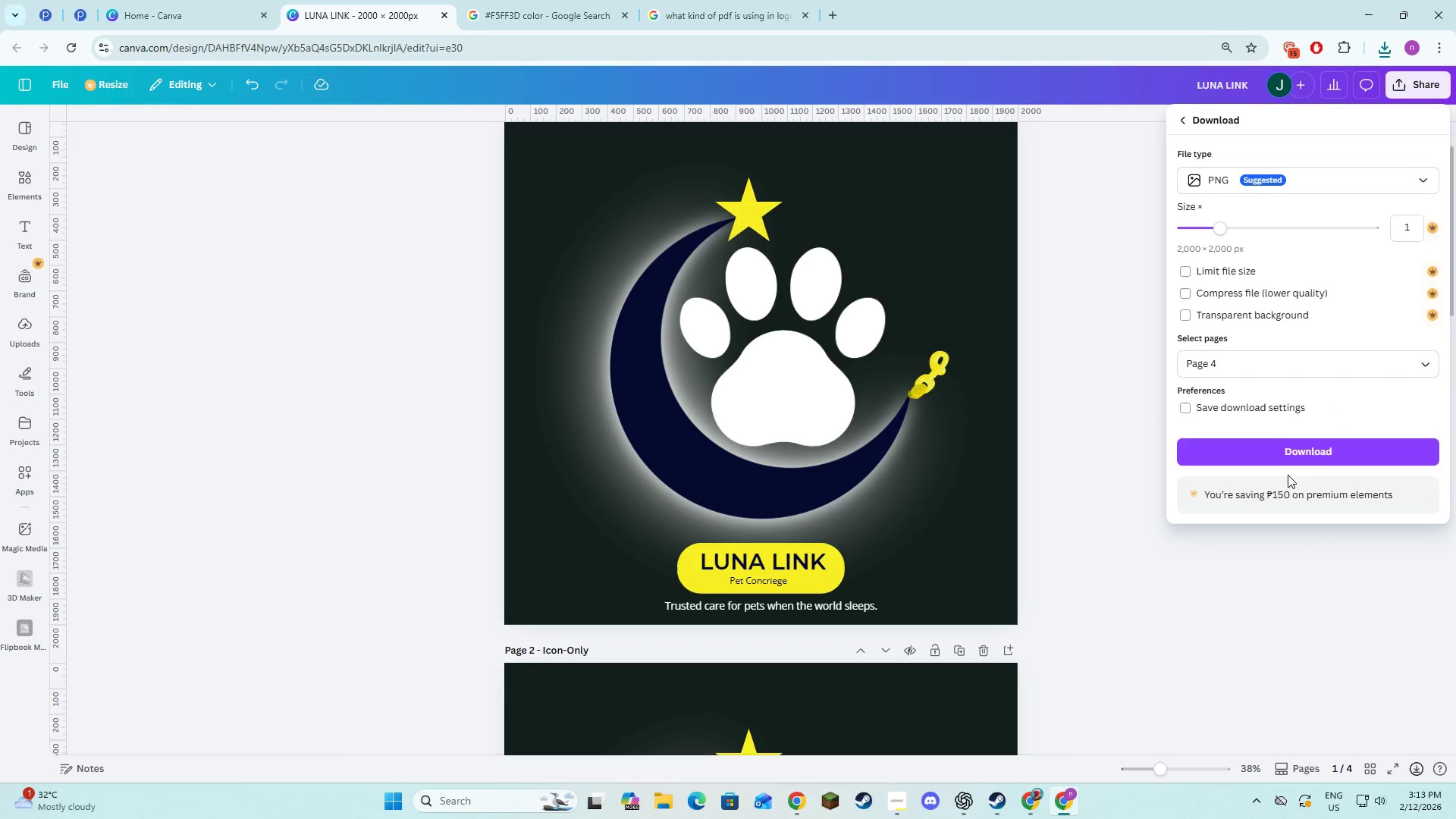 
left_click([1288, 461])
 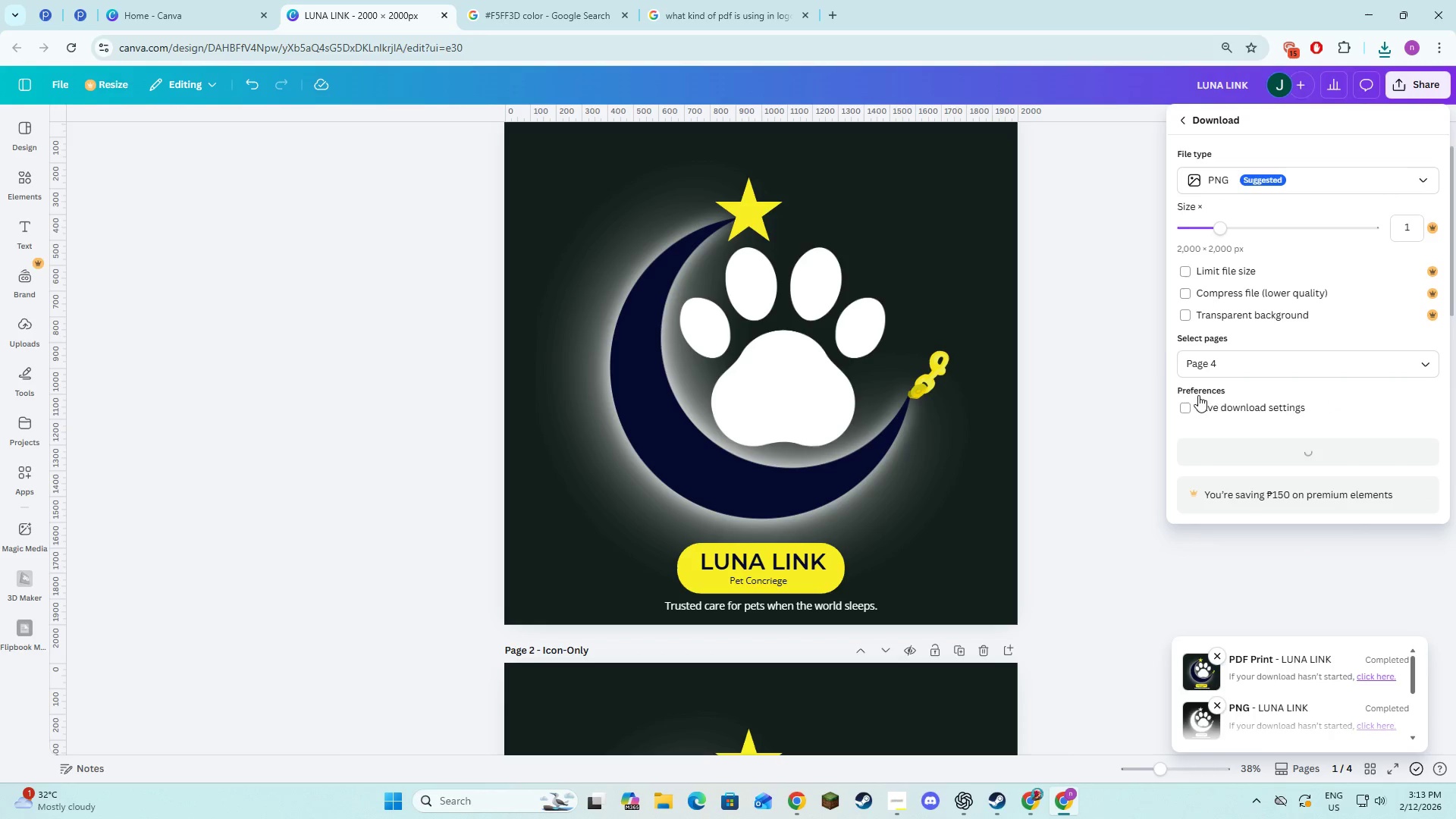 
key(Alt+AltLeft)
 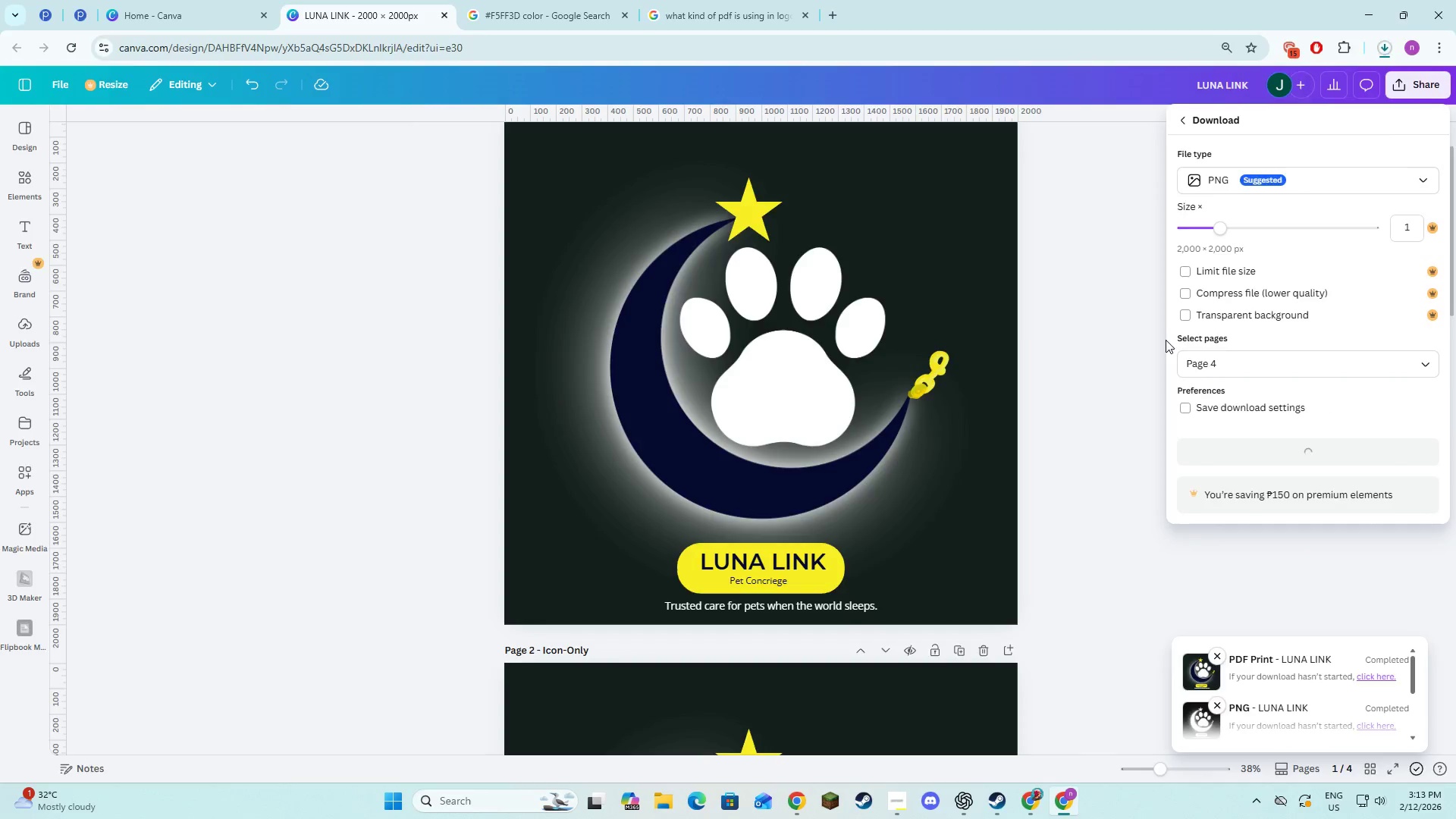 
key(Alt+Tab)